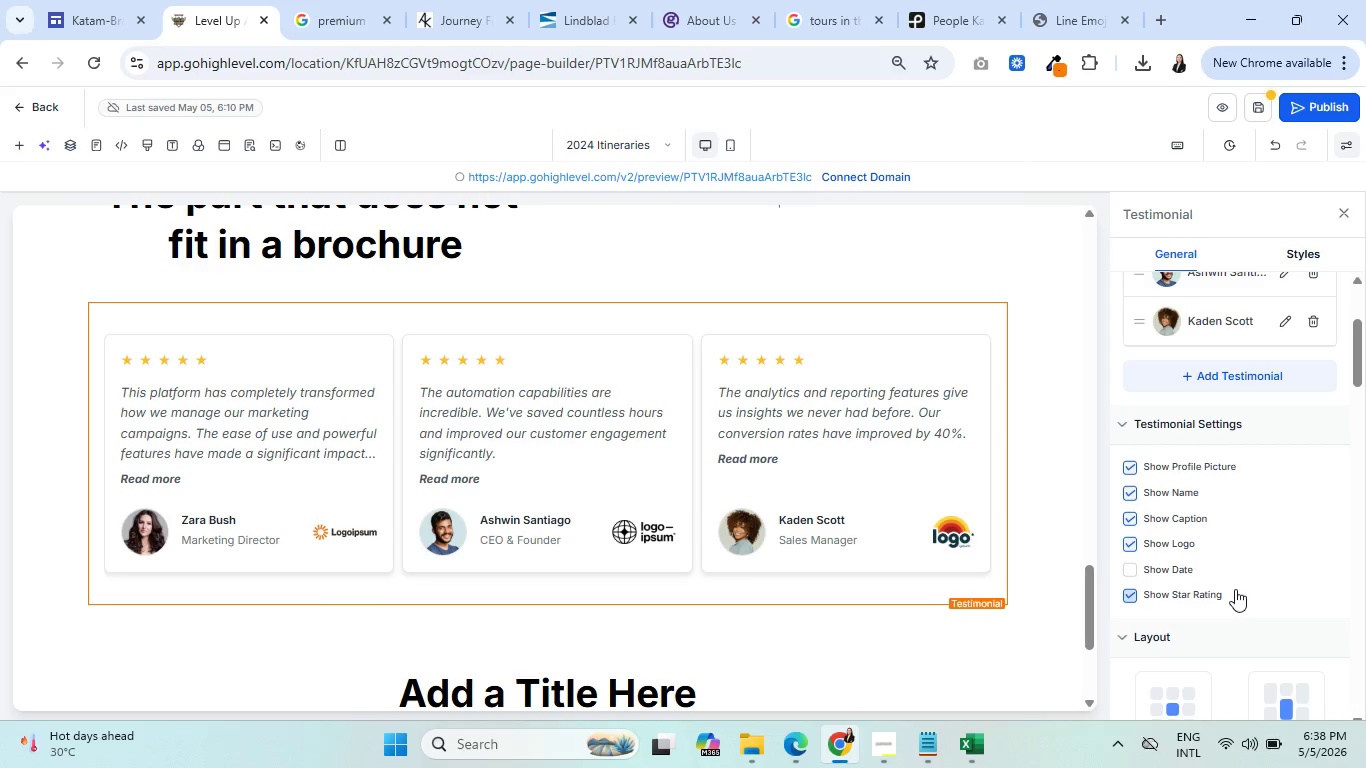 
wait(5.08)
 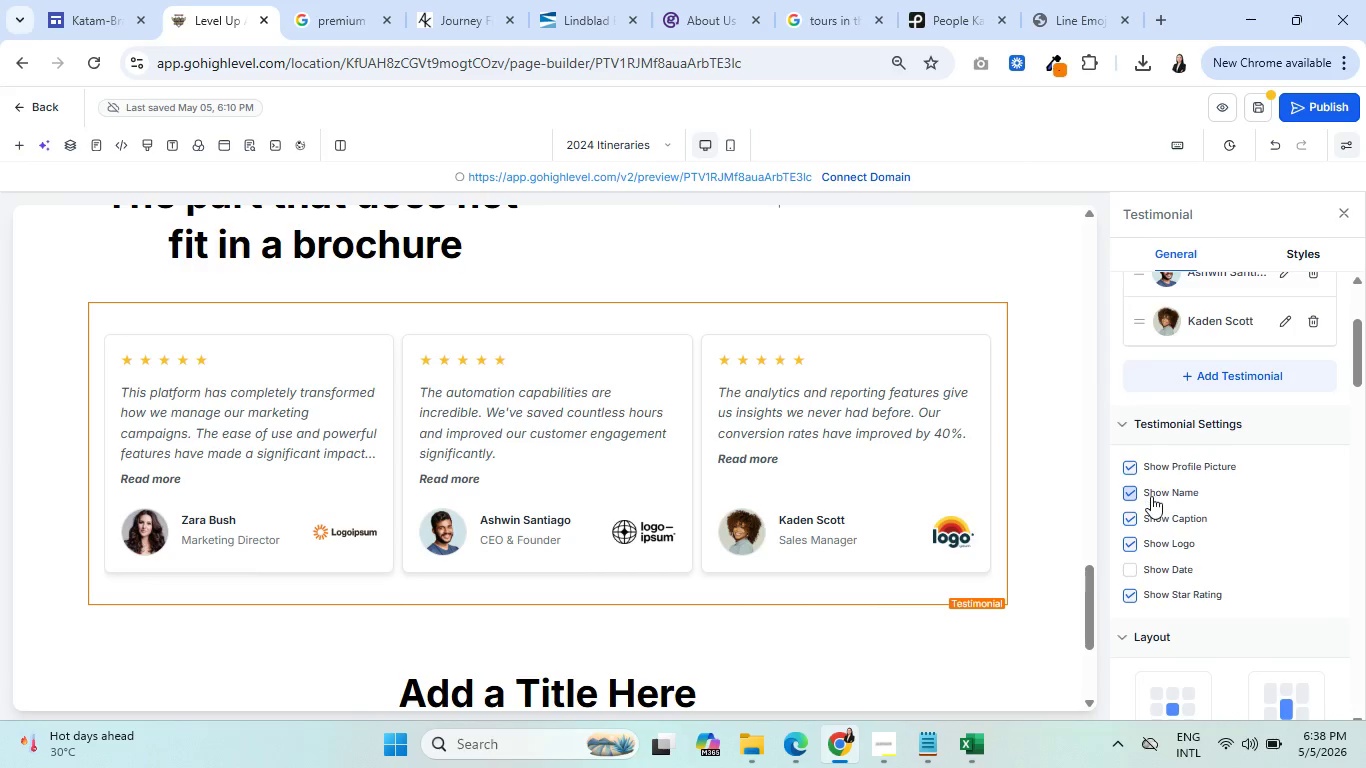 
scroll: coordinate [1266, 525], scroll_direction: down, amount: 15.0
 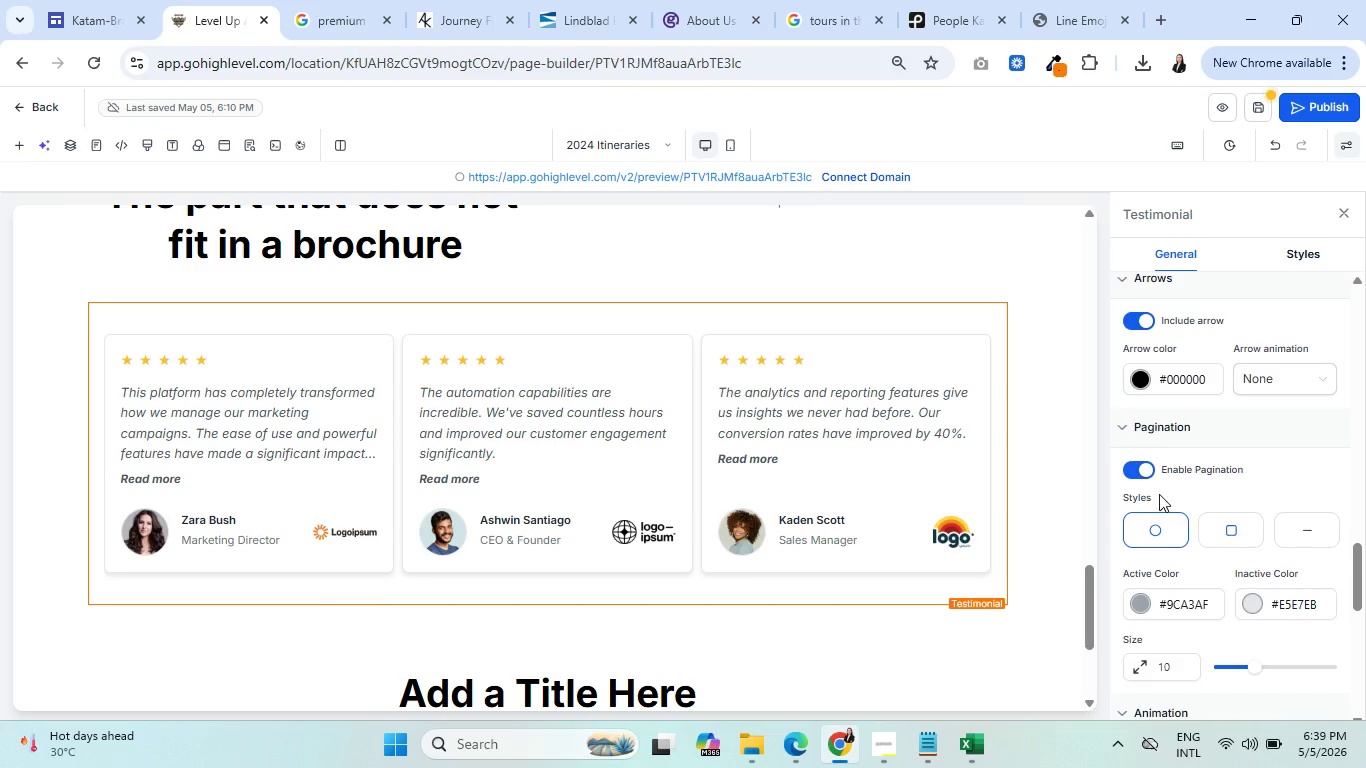 
left_click([1135, 467])
 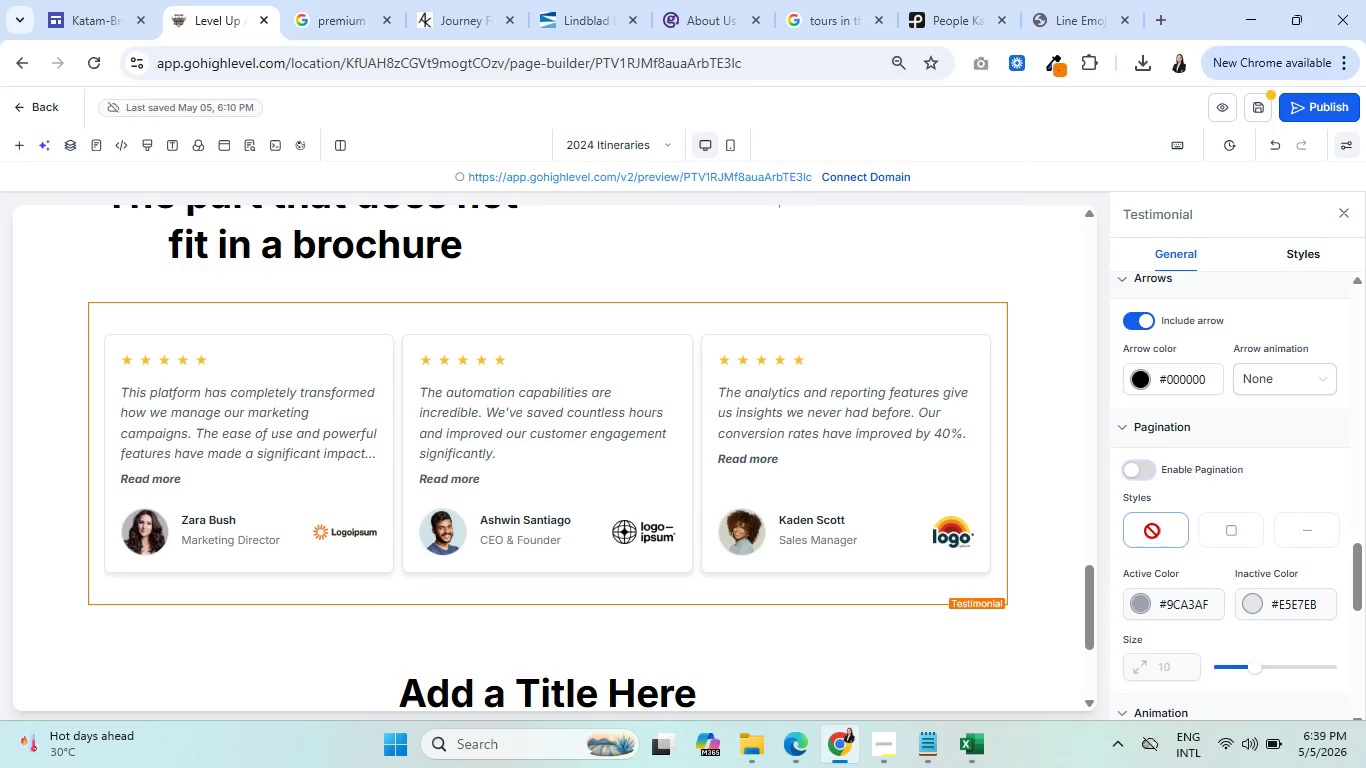 
wait(6.25)
 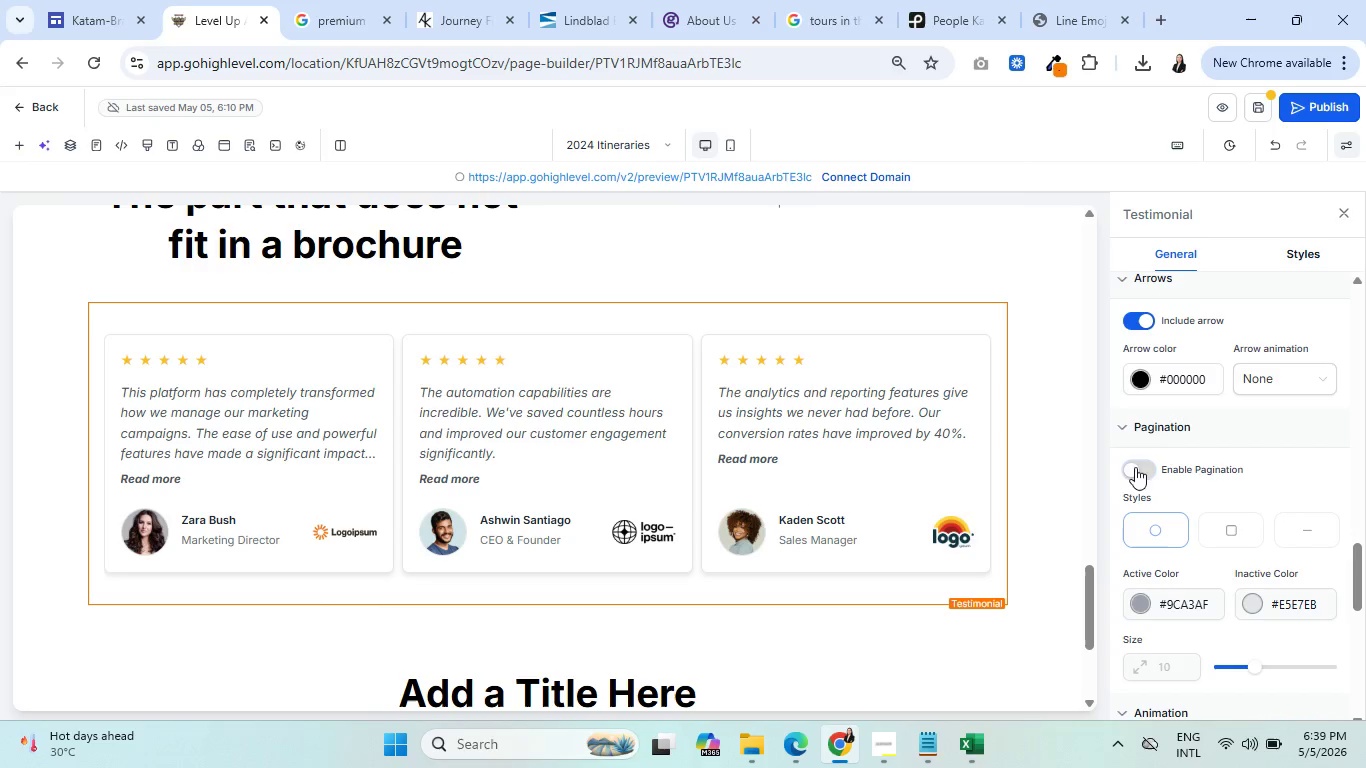 
scroll: coordinate [1158, 532], scroll_direction: down, amount: 3.0
 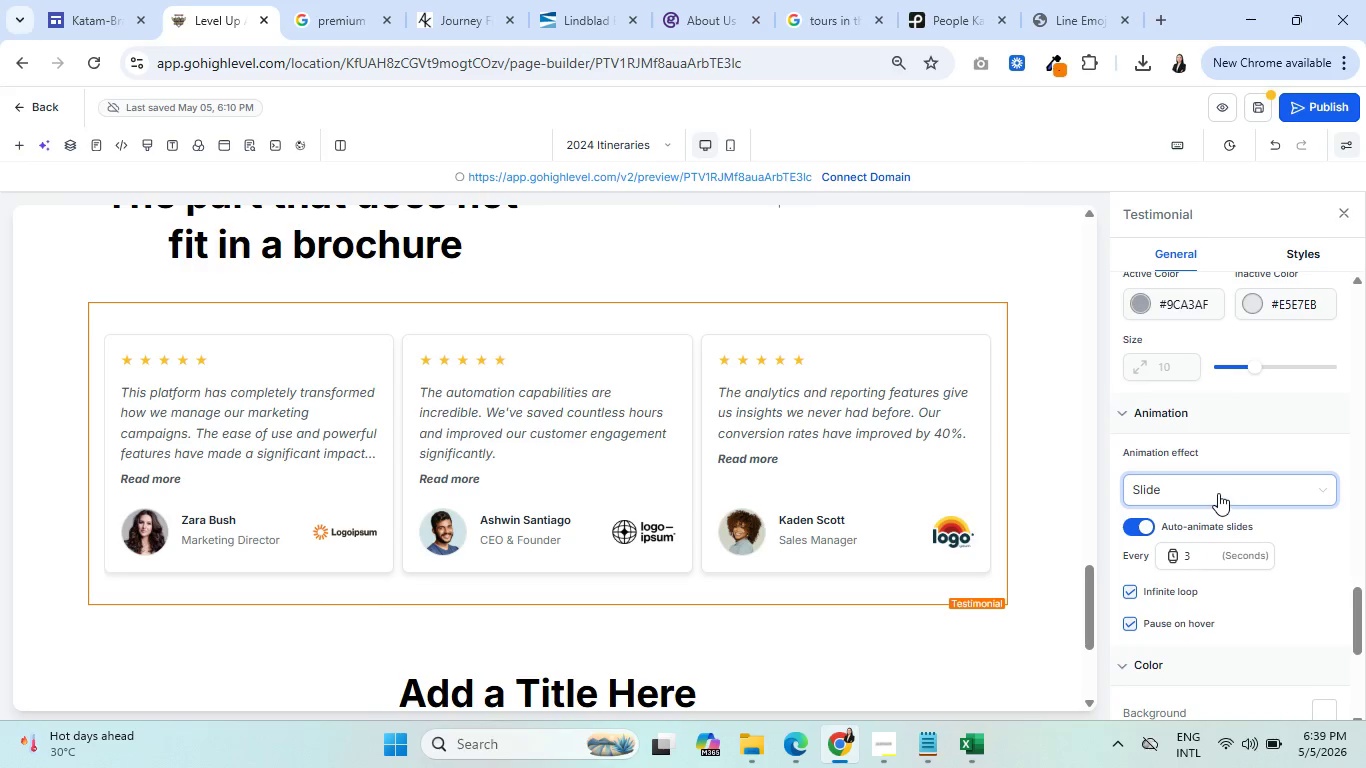 
left_click([1218, 493])
 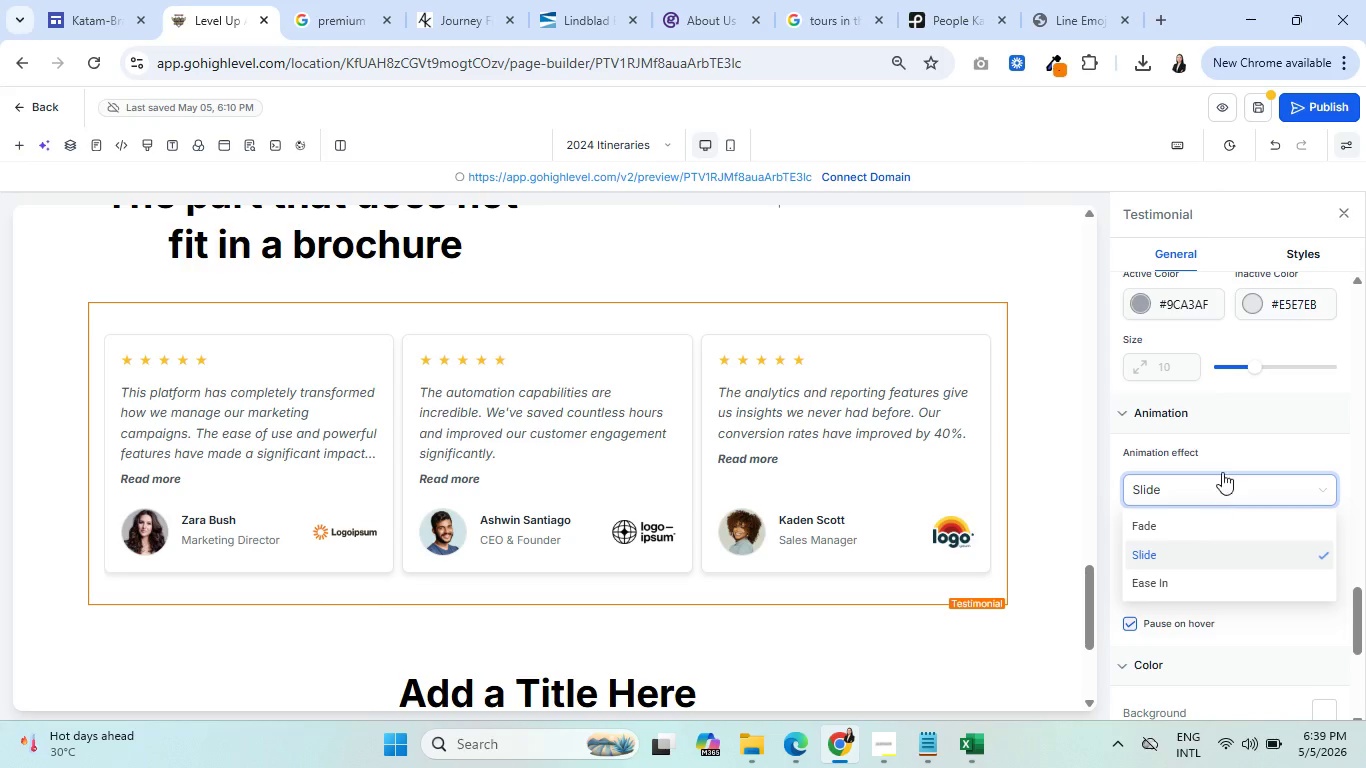 
left_click([1234, 440])
 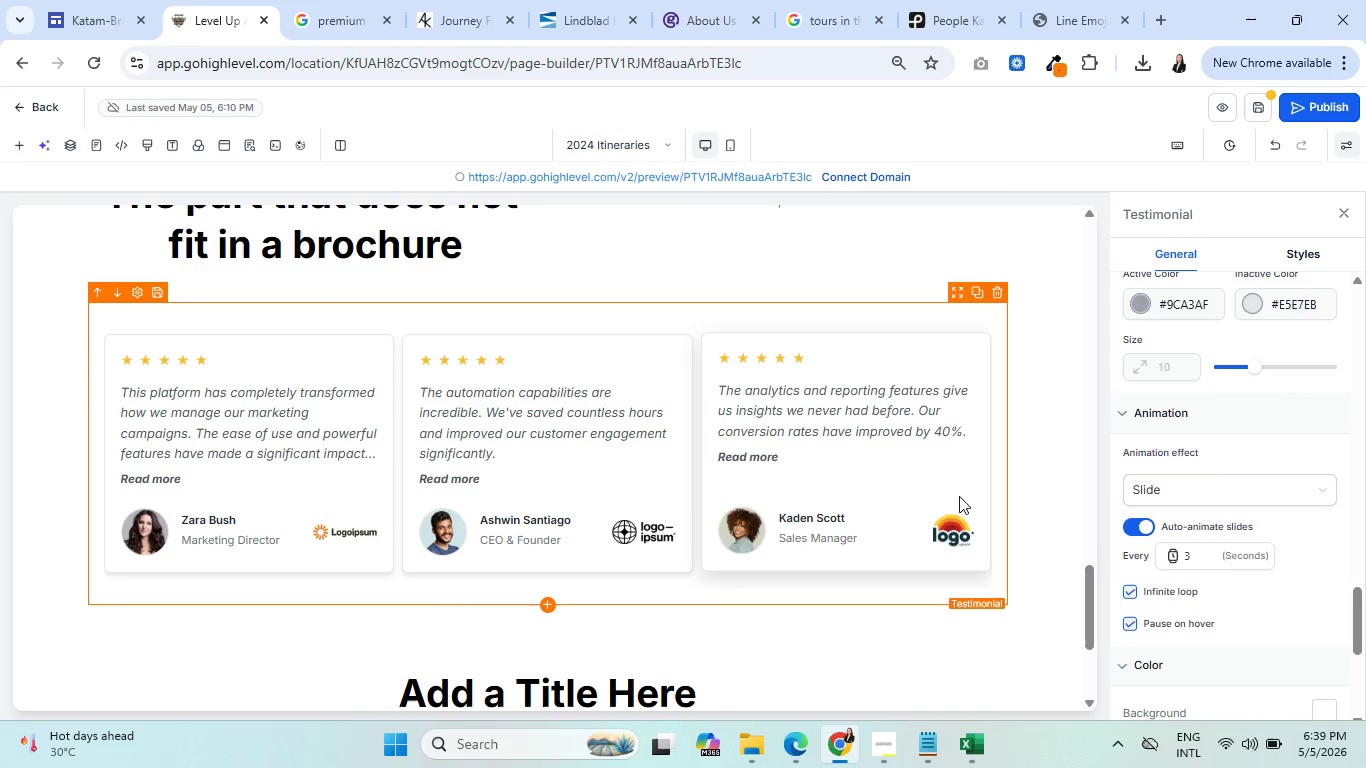 
scroll: coordinate [1246, 573], scroll_direction: down, amount: 4.0
 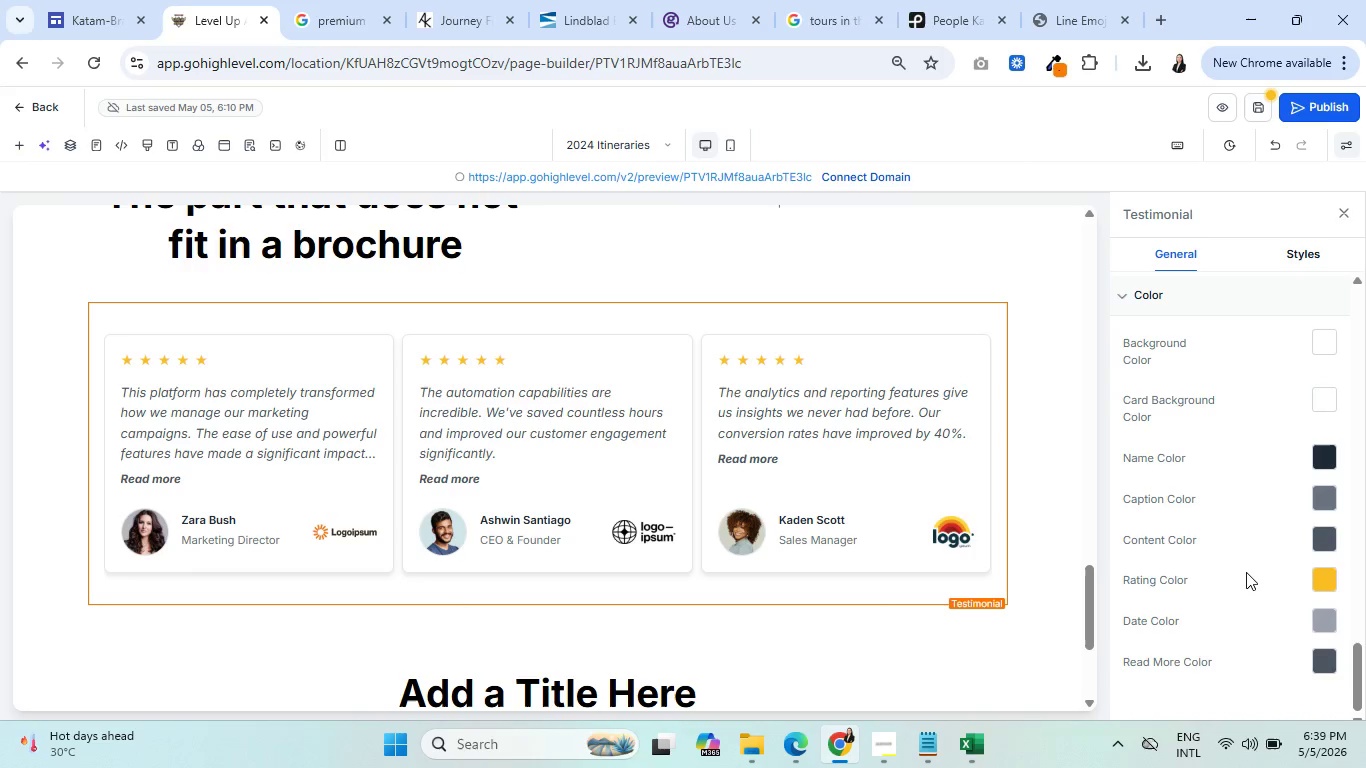 
scroll: coordinate [1227, 569], scroll_direction: up, amount: 17.0
 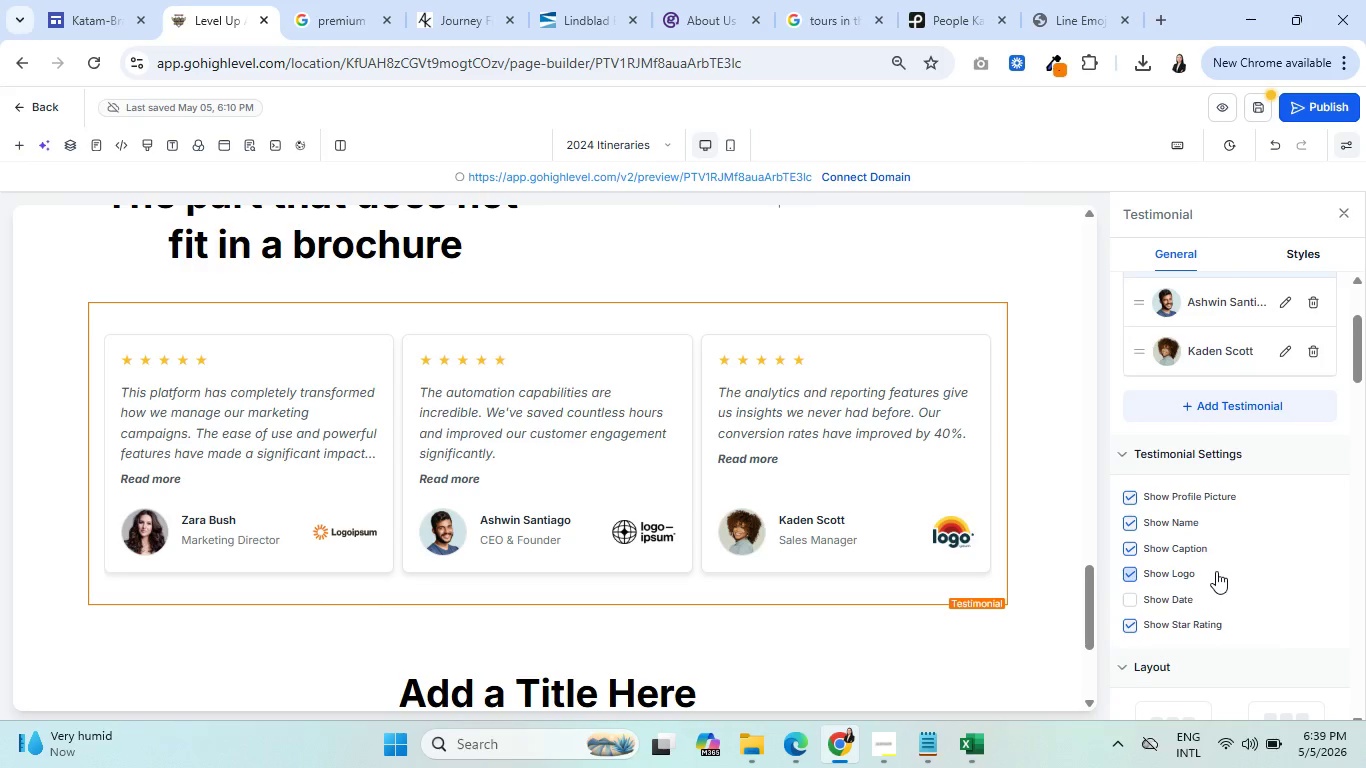 
left_click([1129, 574])
 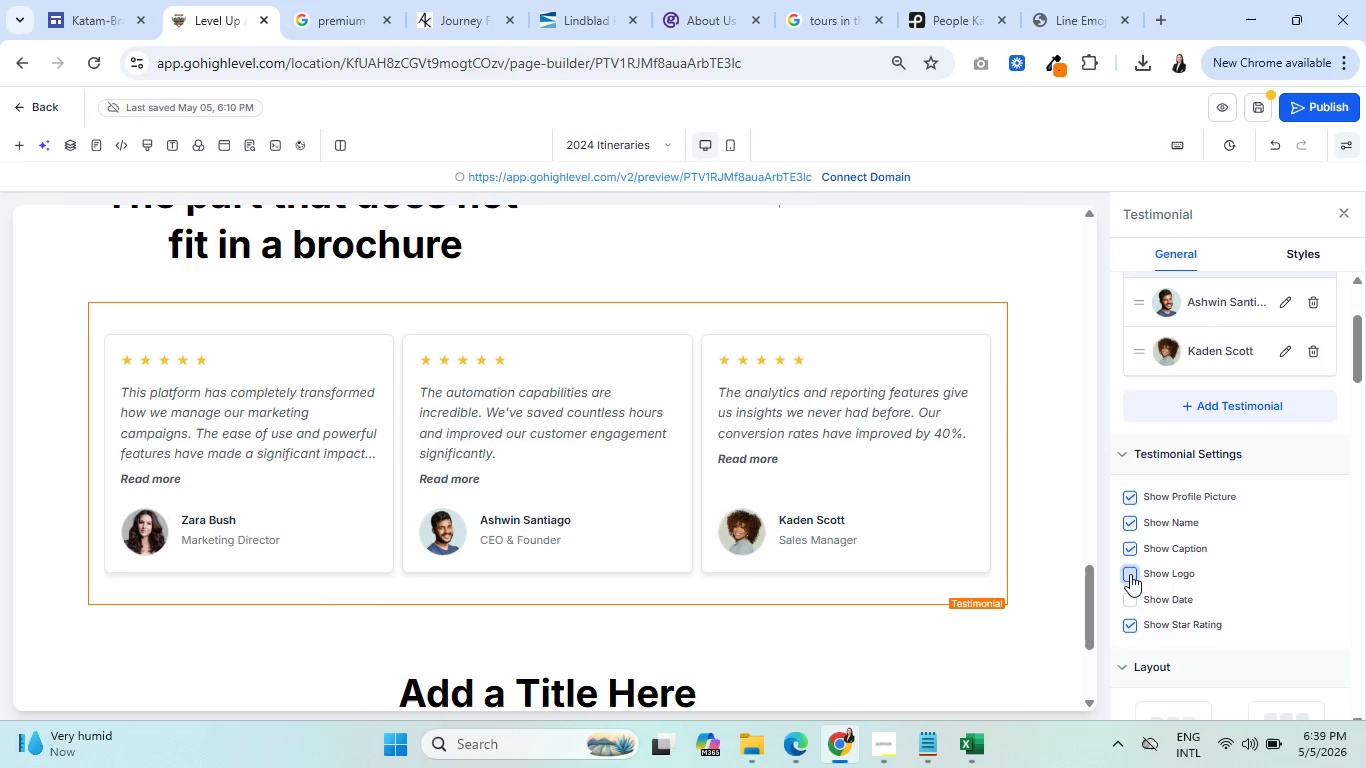 
left_click([1129, 540])
 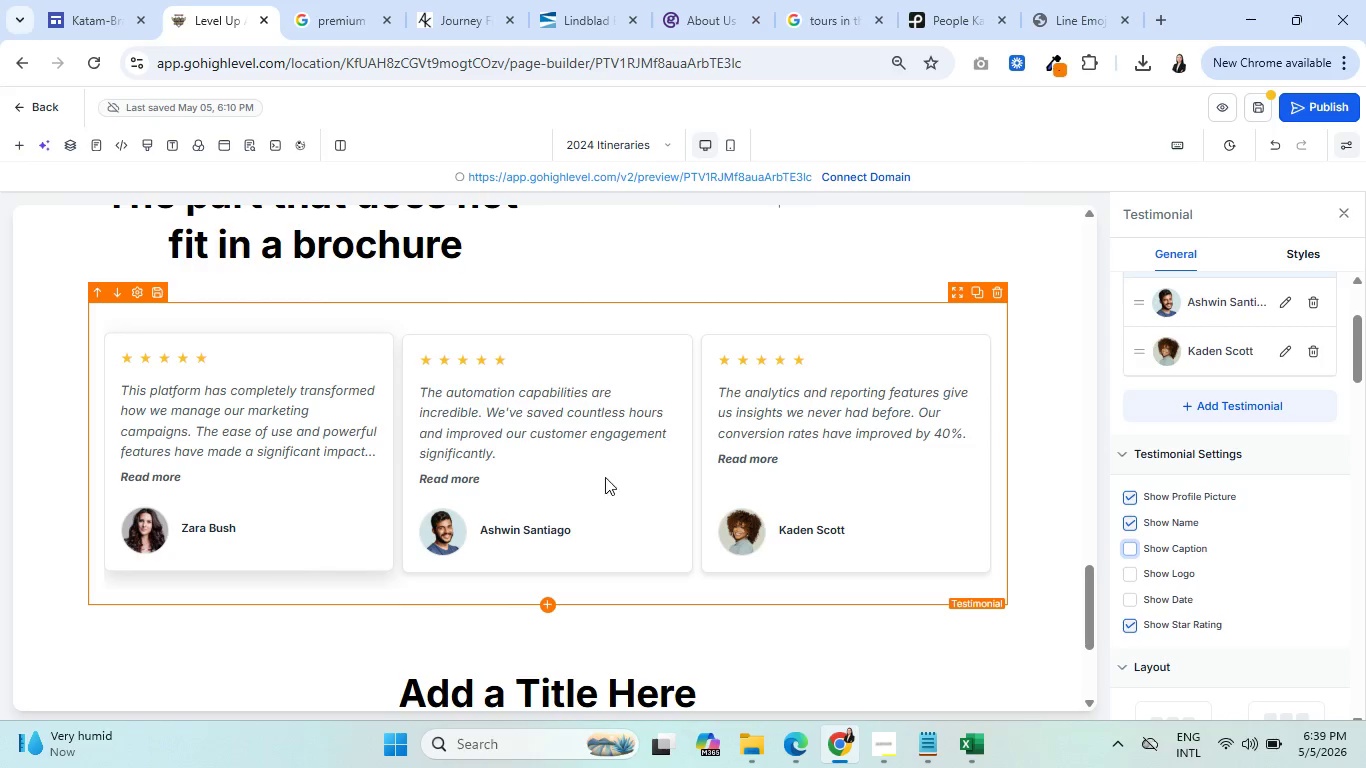 
left_click([1133, 546])
 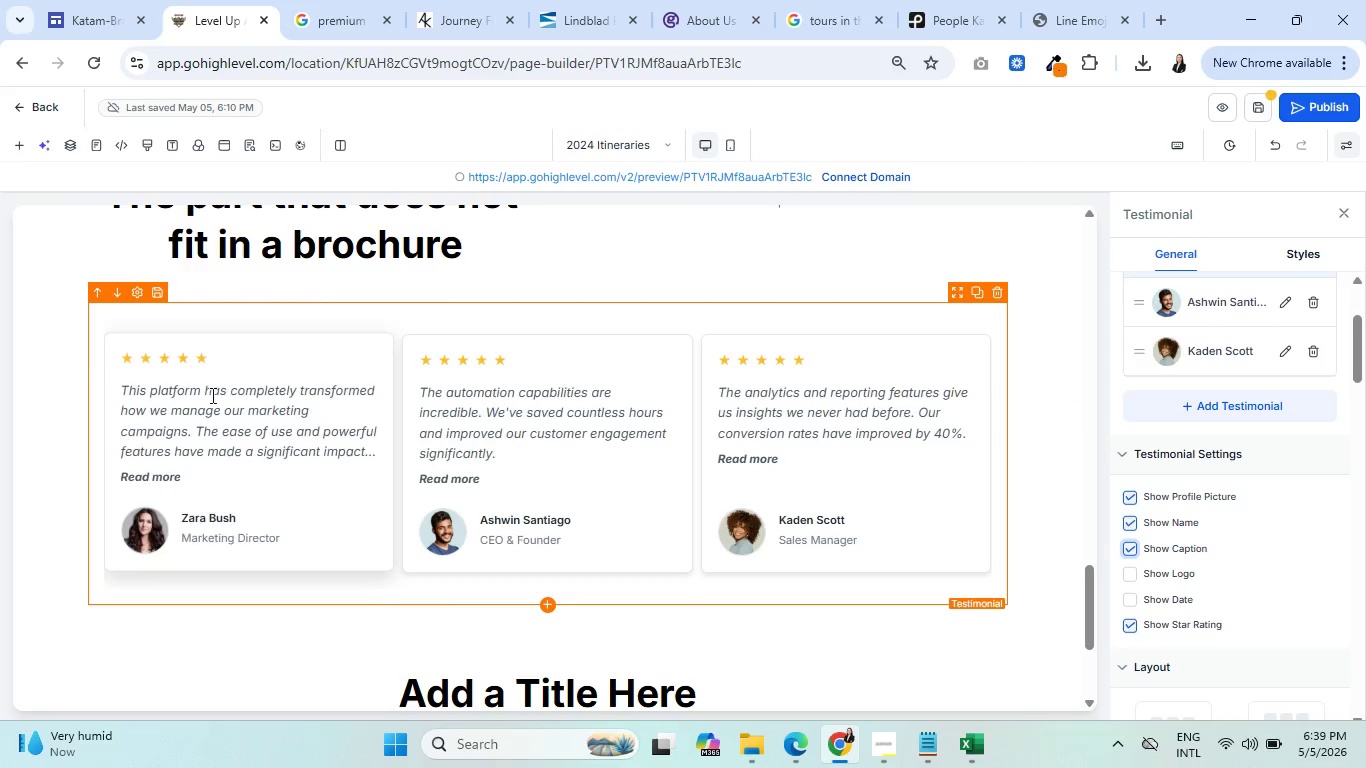 
left_click([213, 395])
 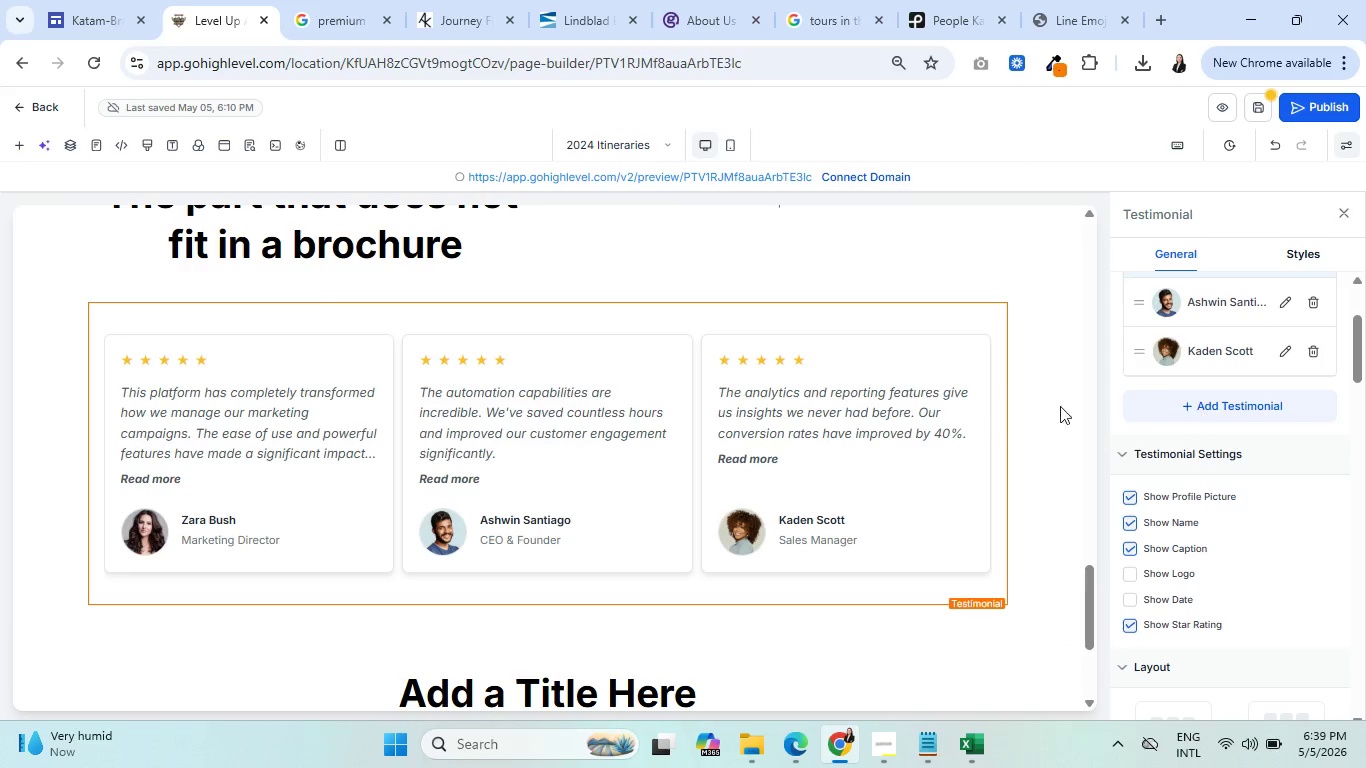 
scroll: coordinate [1291, 322], scroll_direction: up, amount: 2.0
 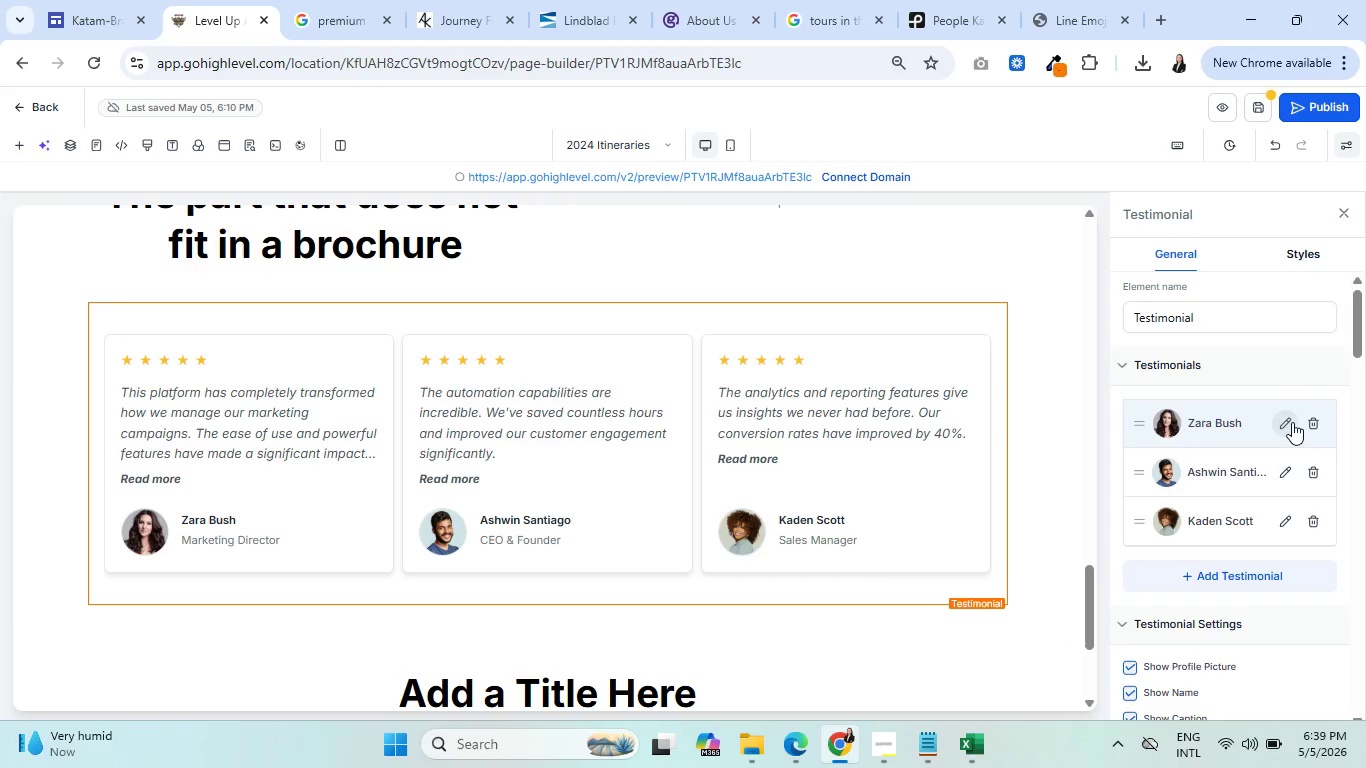 
left_click([1288, 420])
 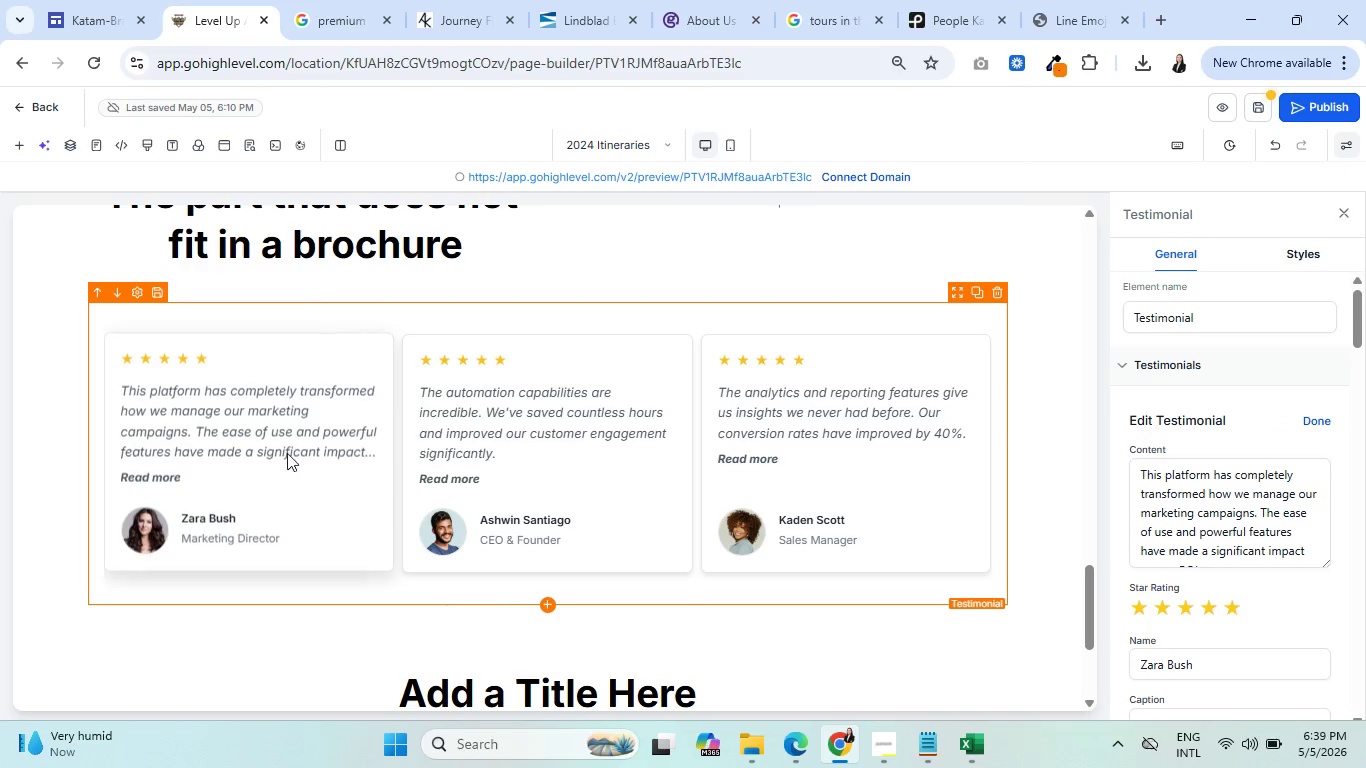 
left_click([279, 433])
 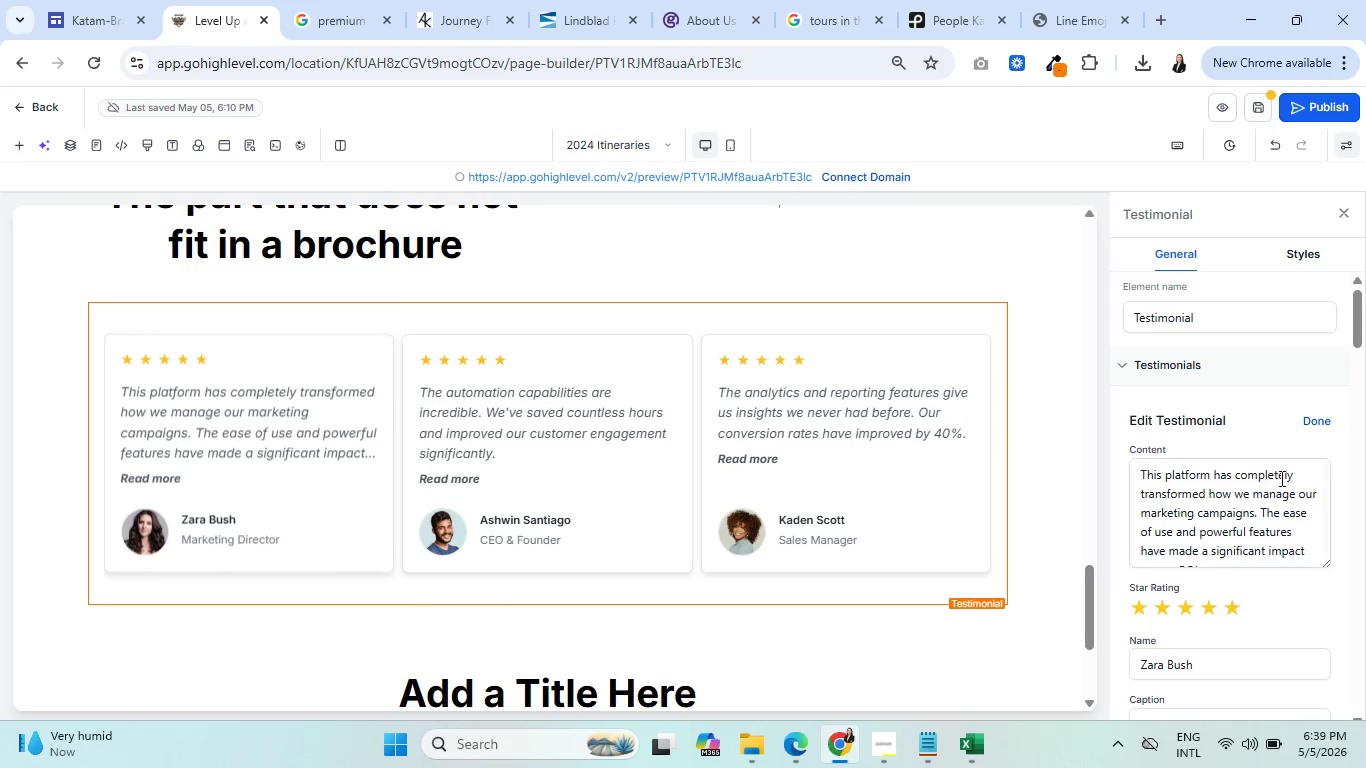 
left_click([1137, 494])
 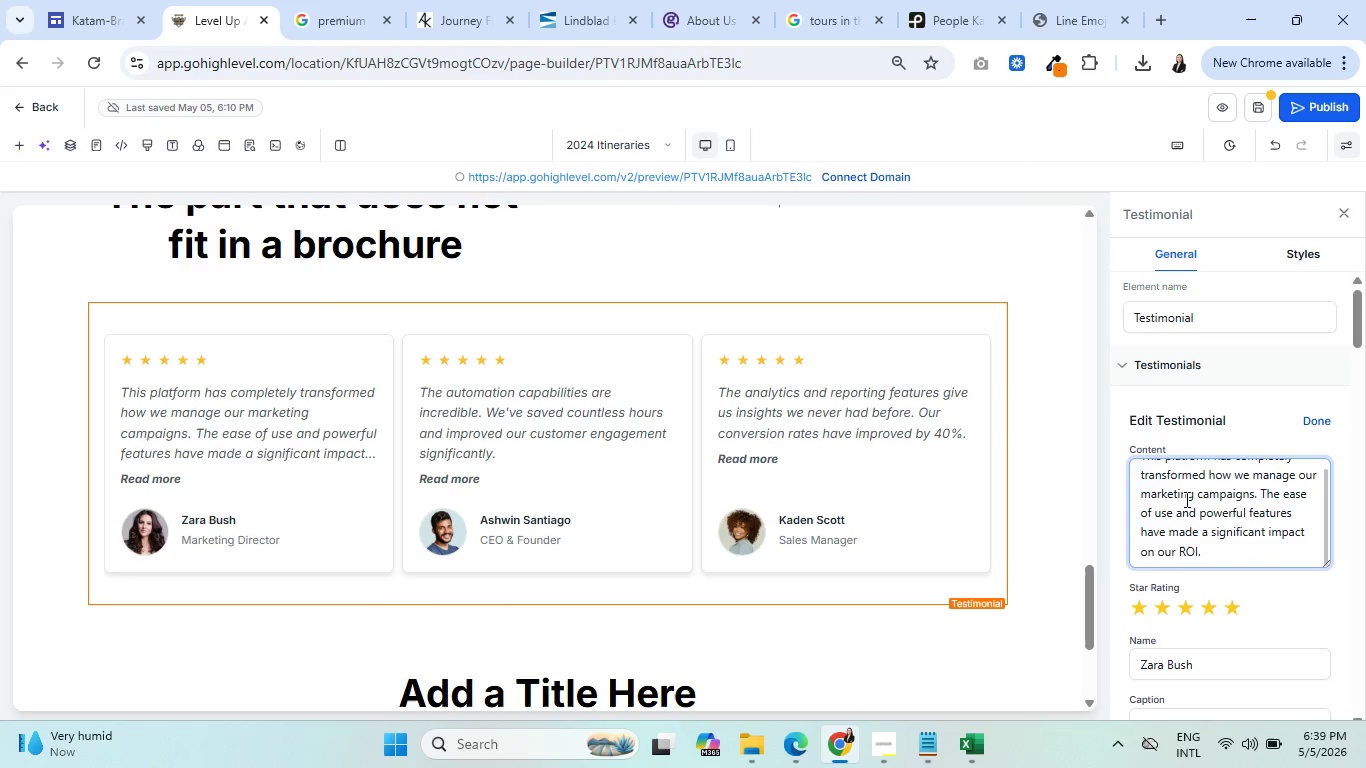 
key(Control+A)
 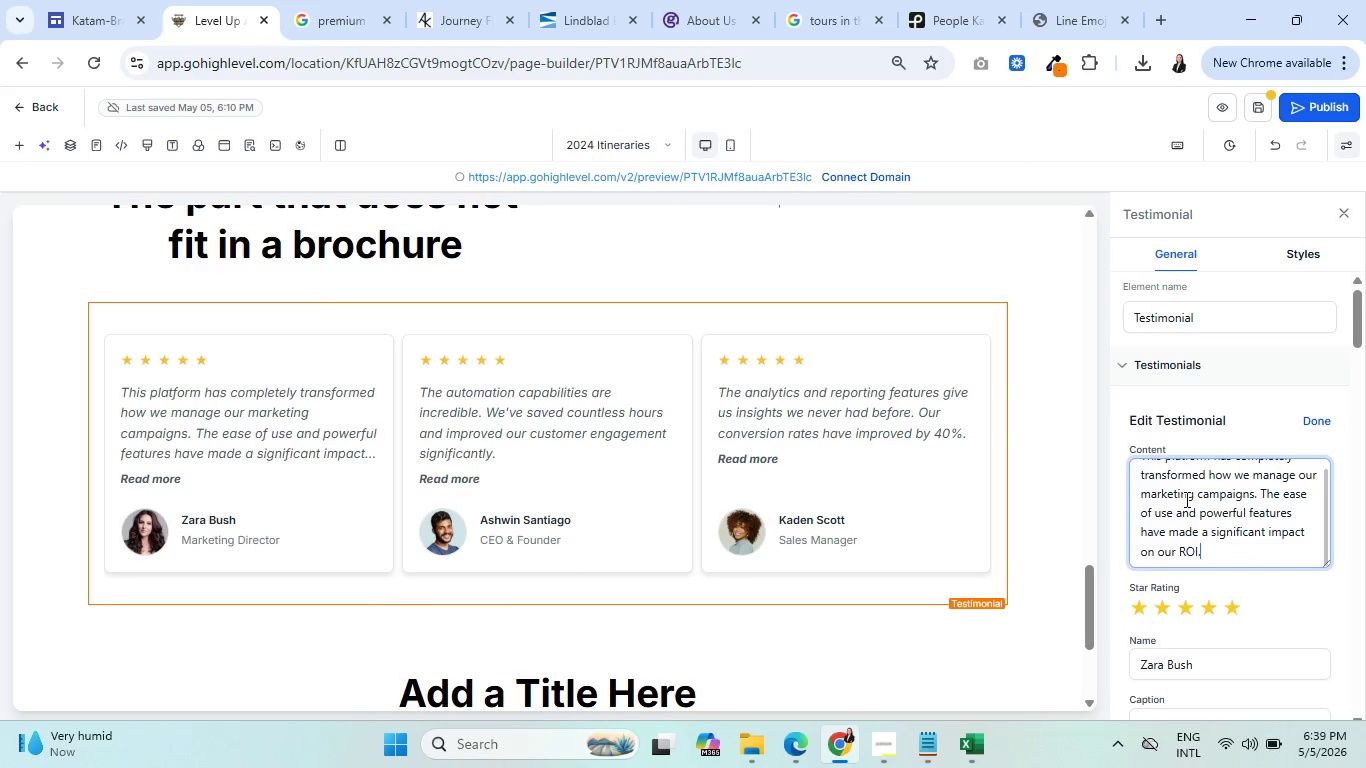 
key(Backspace)
 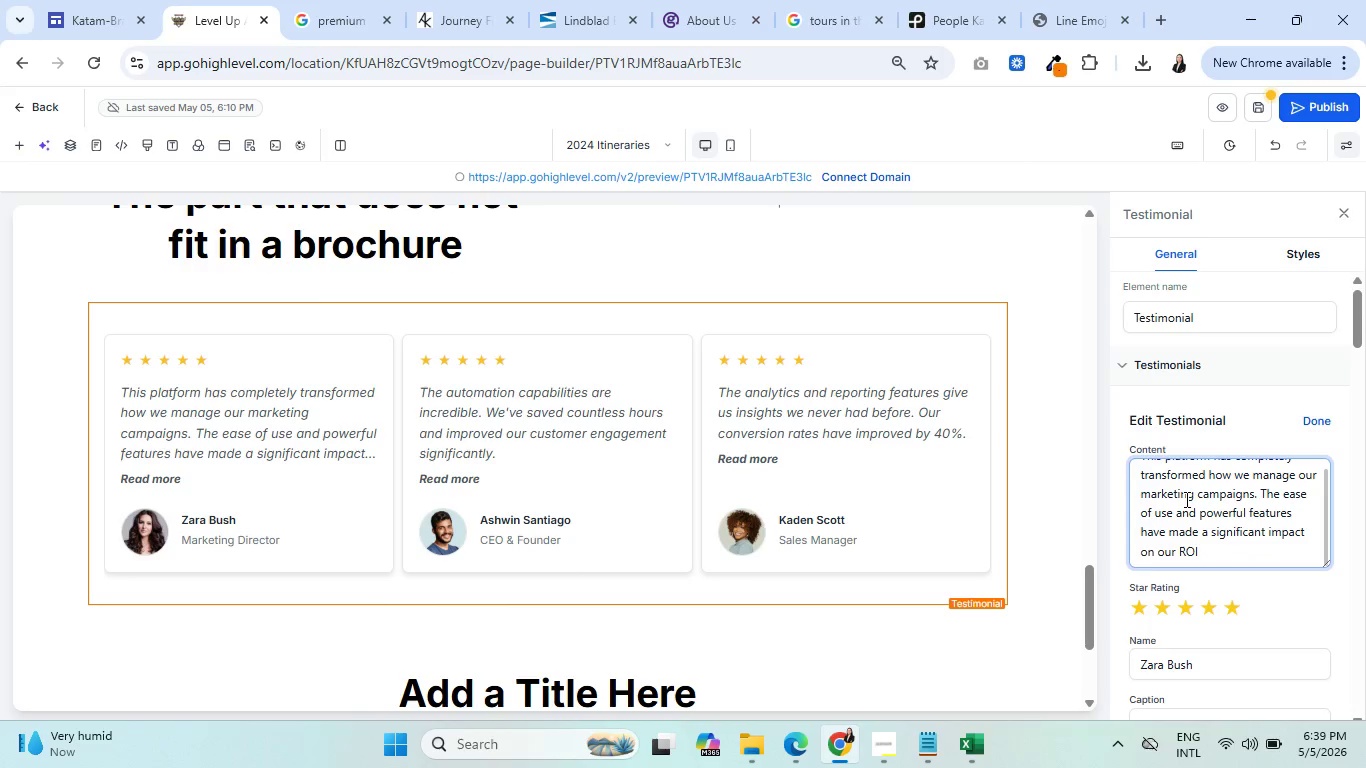 
key(Control+A)
 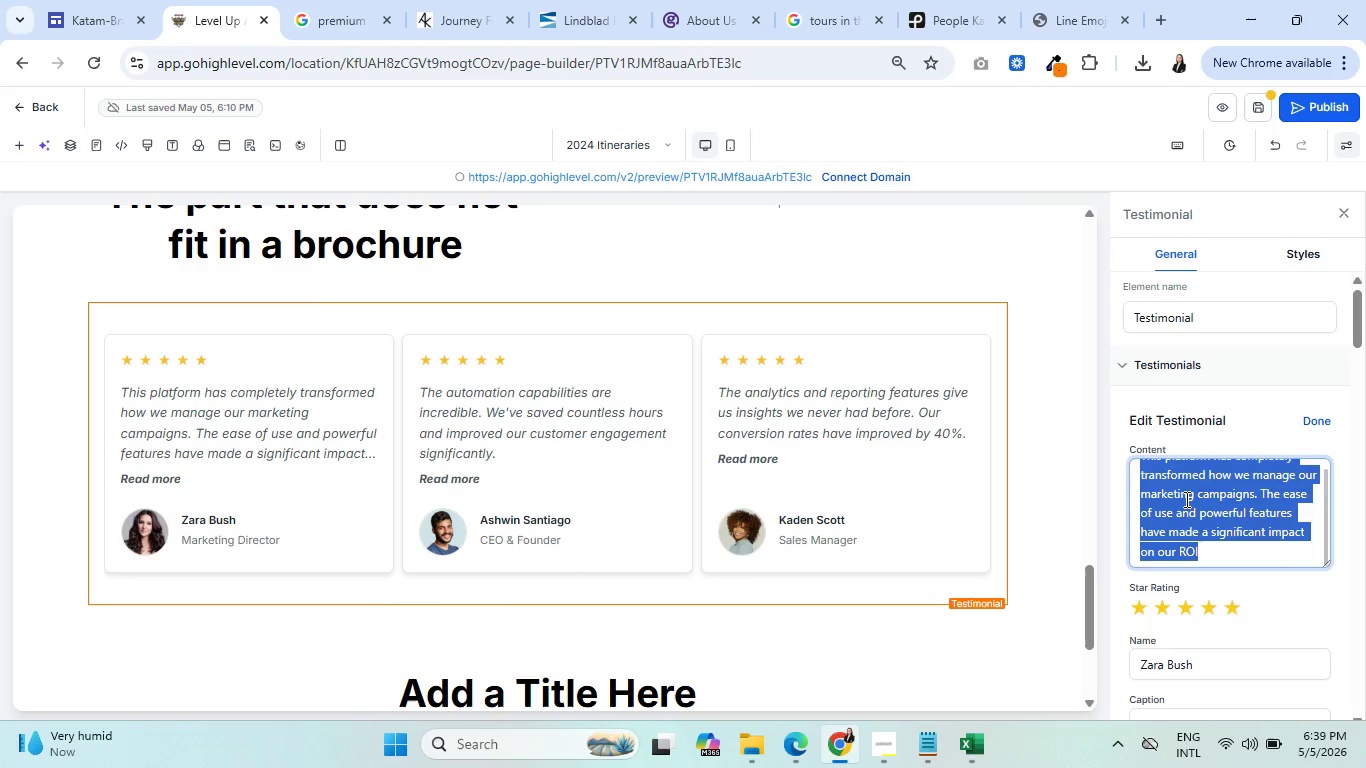 
type("I )
key(Backspace)
key(Backspace)
key(Backspace)
type(I almost talked )
 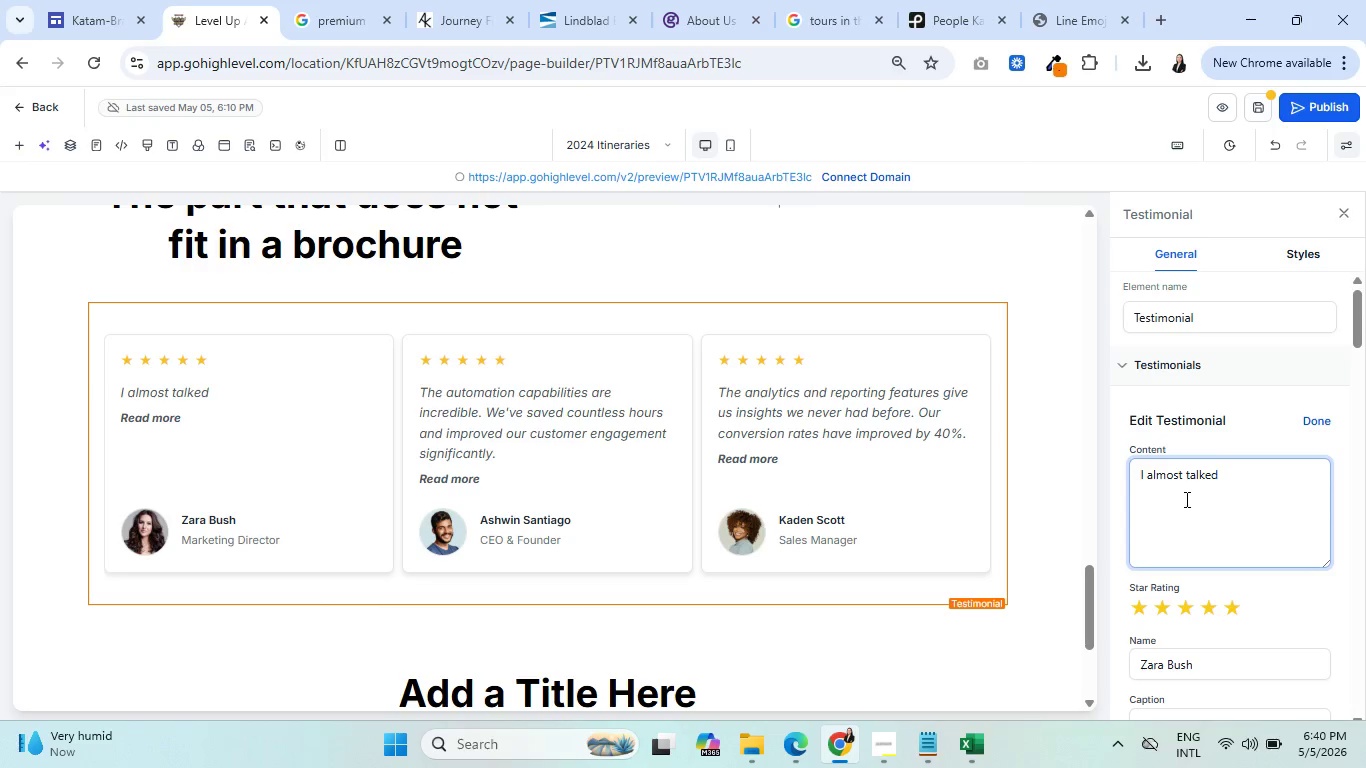 
wait(11.3)
 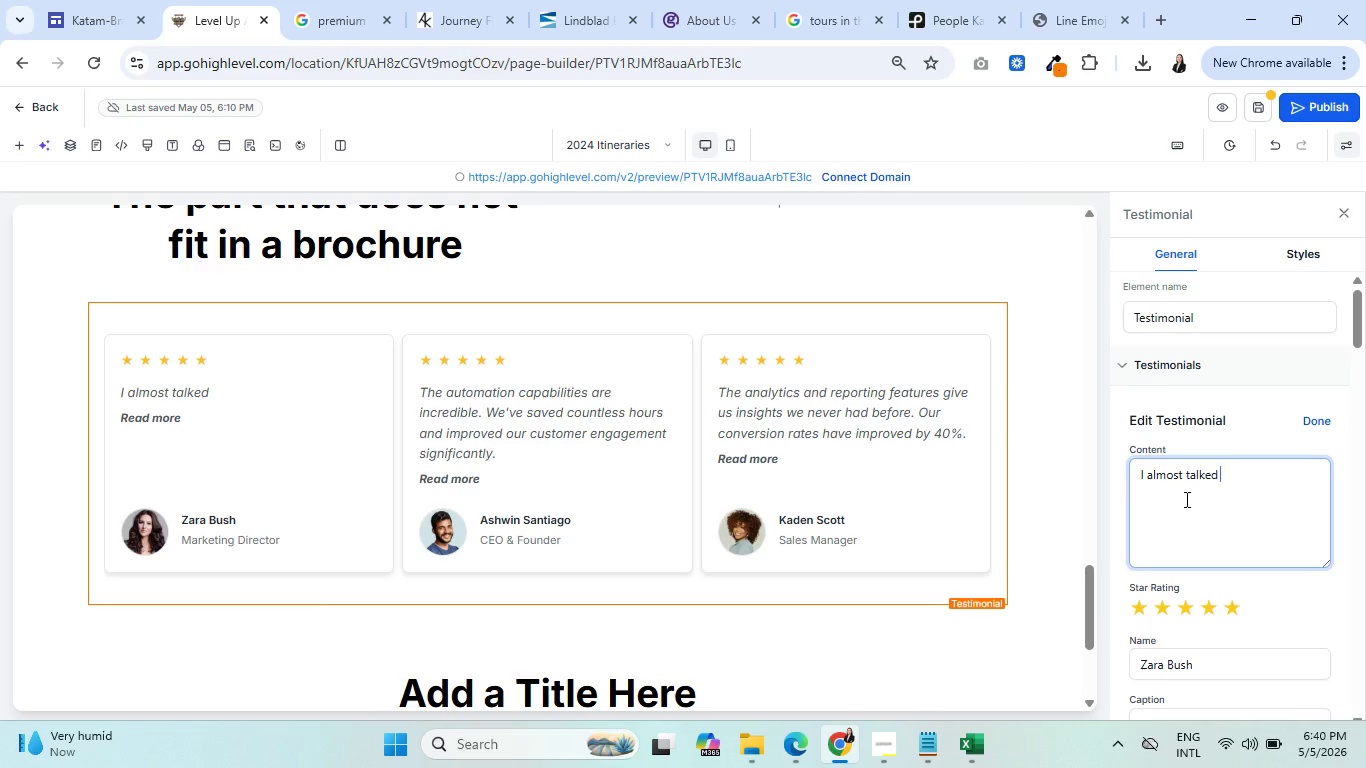 
type(myself out of u)
key(Backspace)
type(it)
 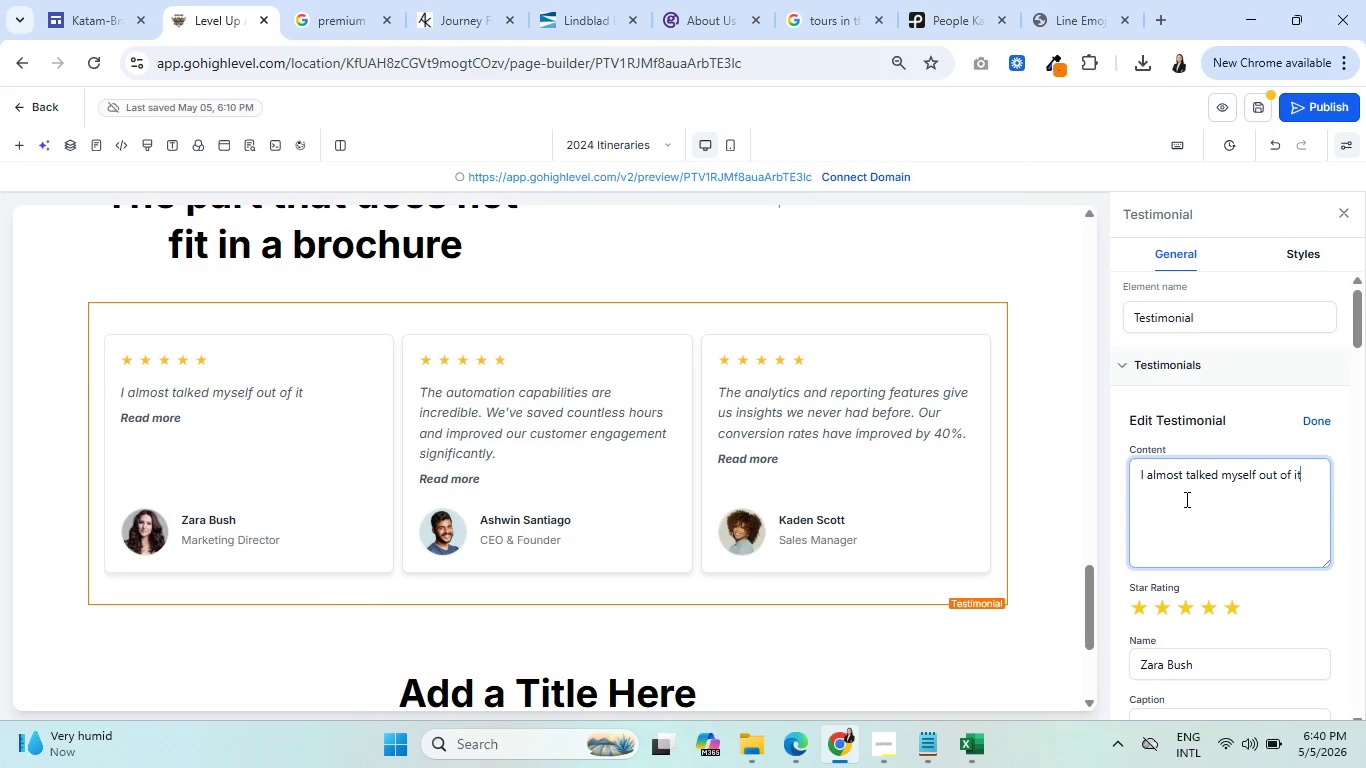 
wait(12.42)
 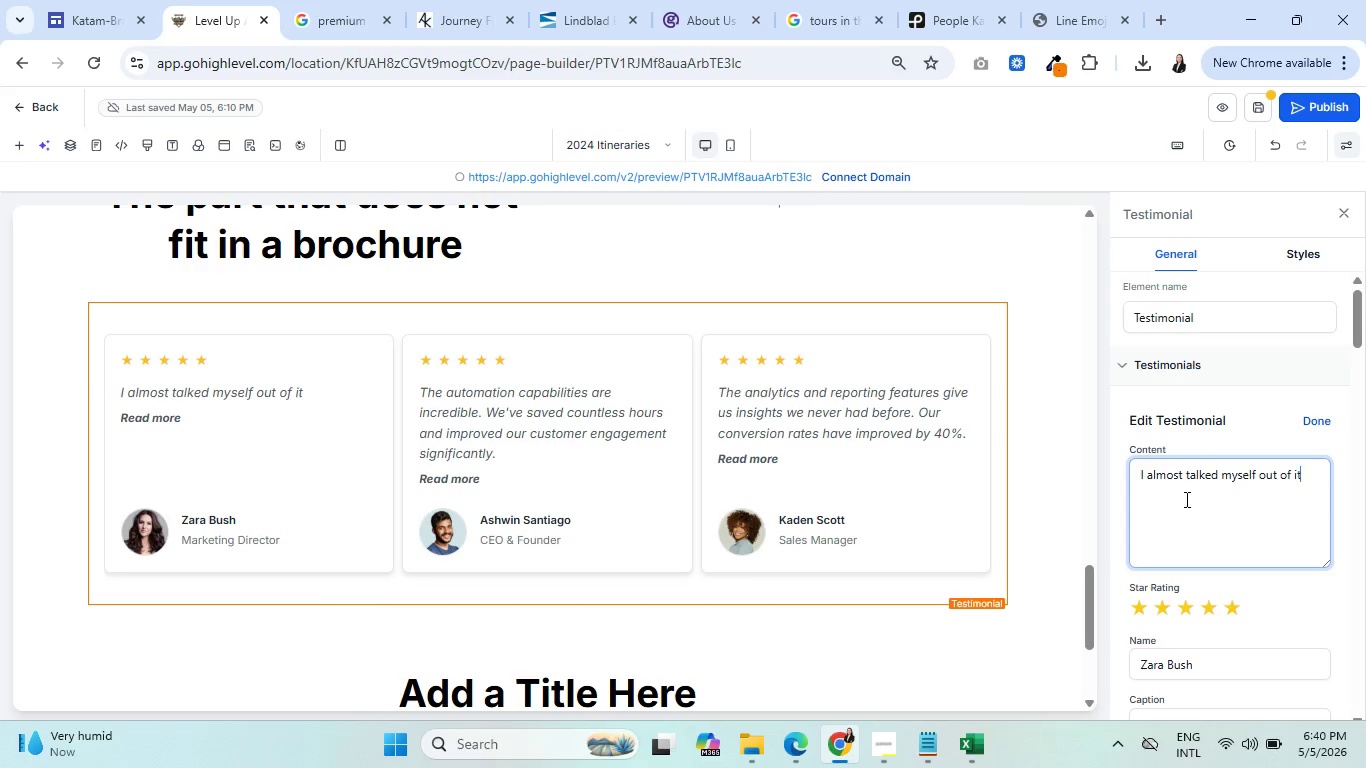 
type( three times. I booked )
 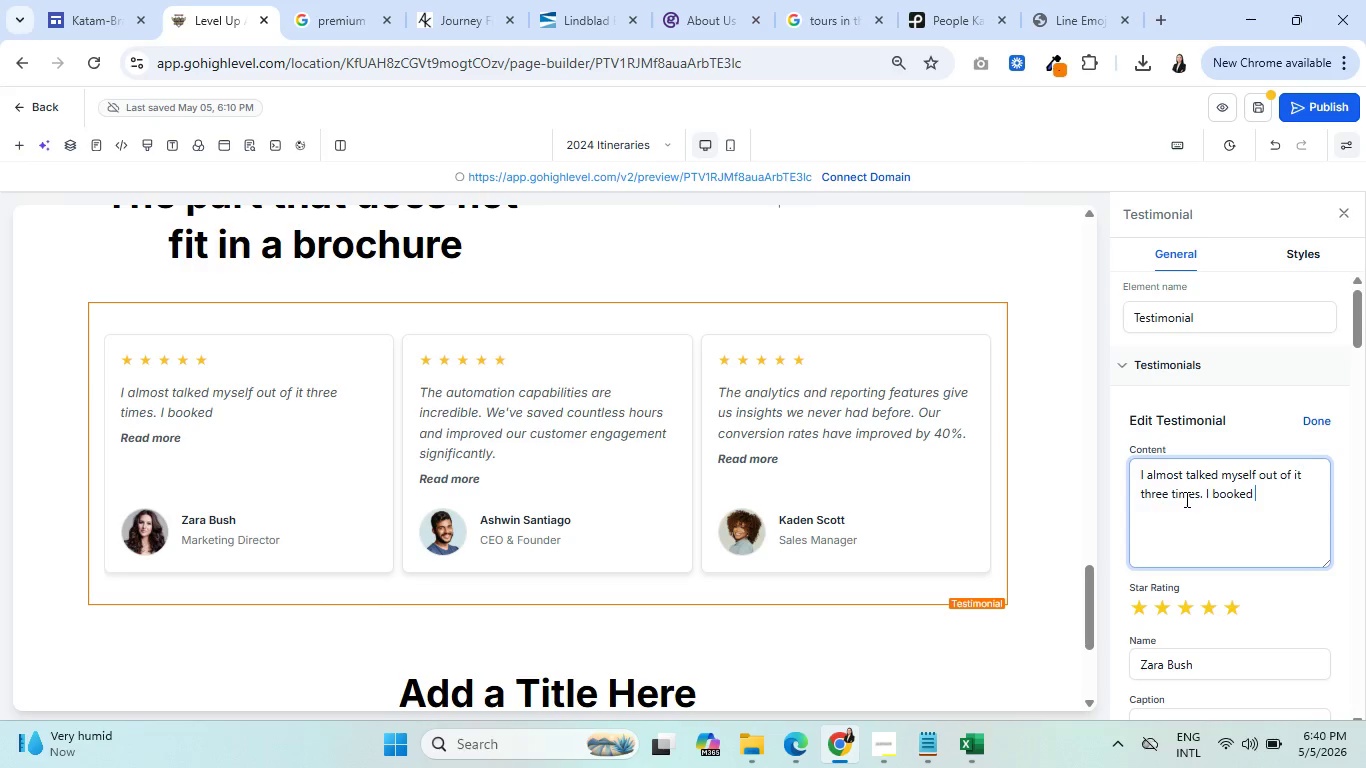 
wait(11.28)
 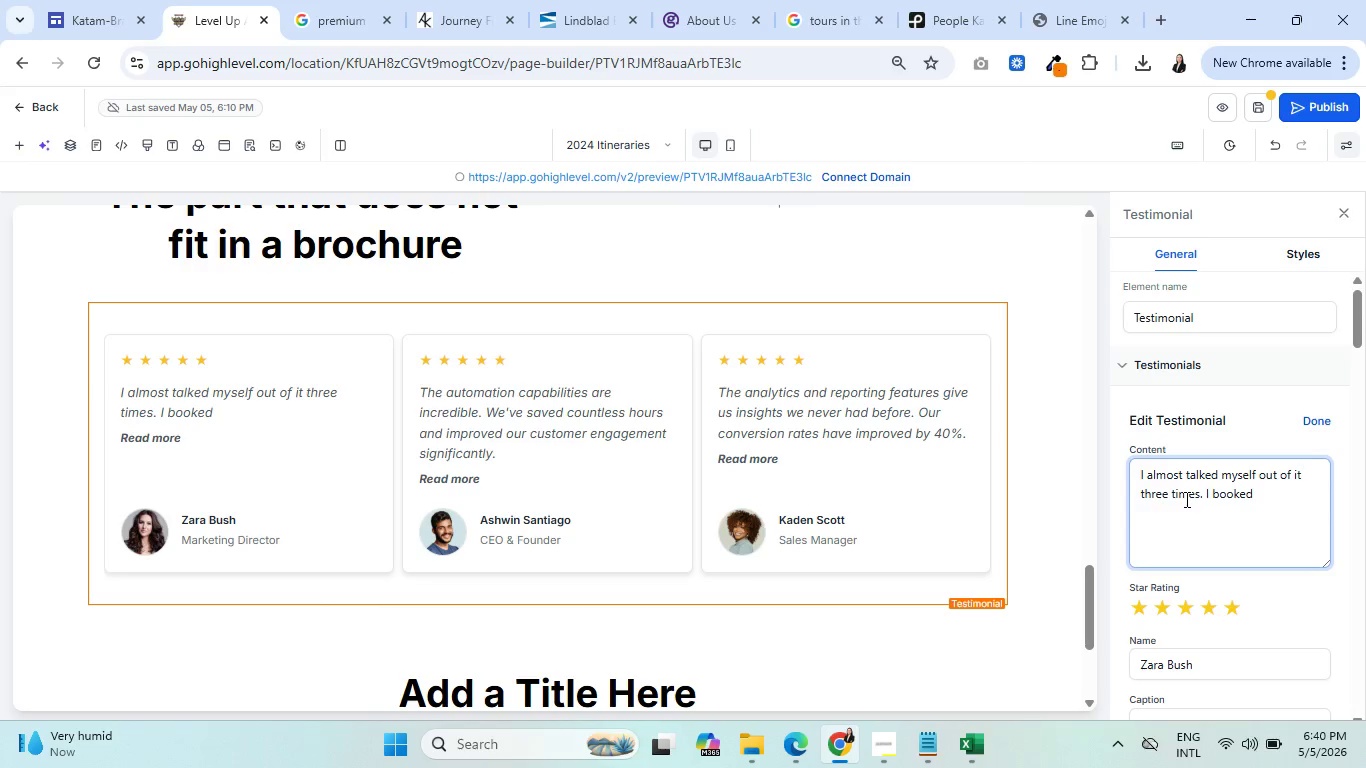 
type(alone, I had never )
 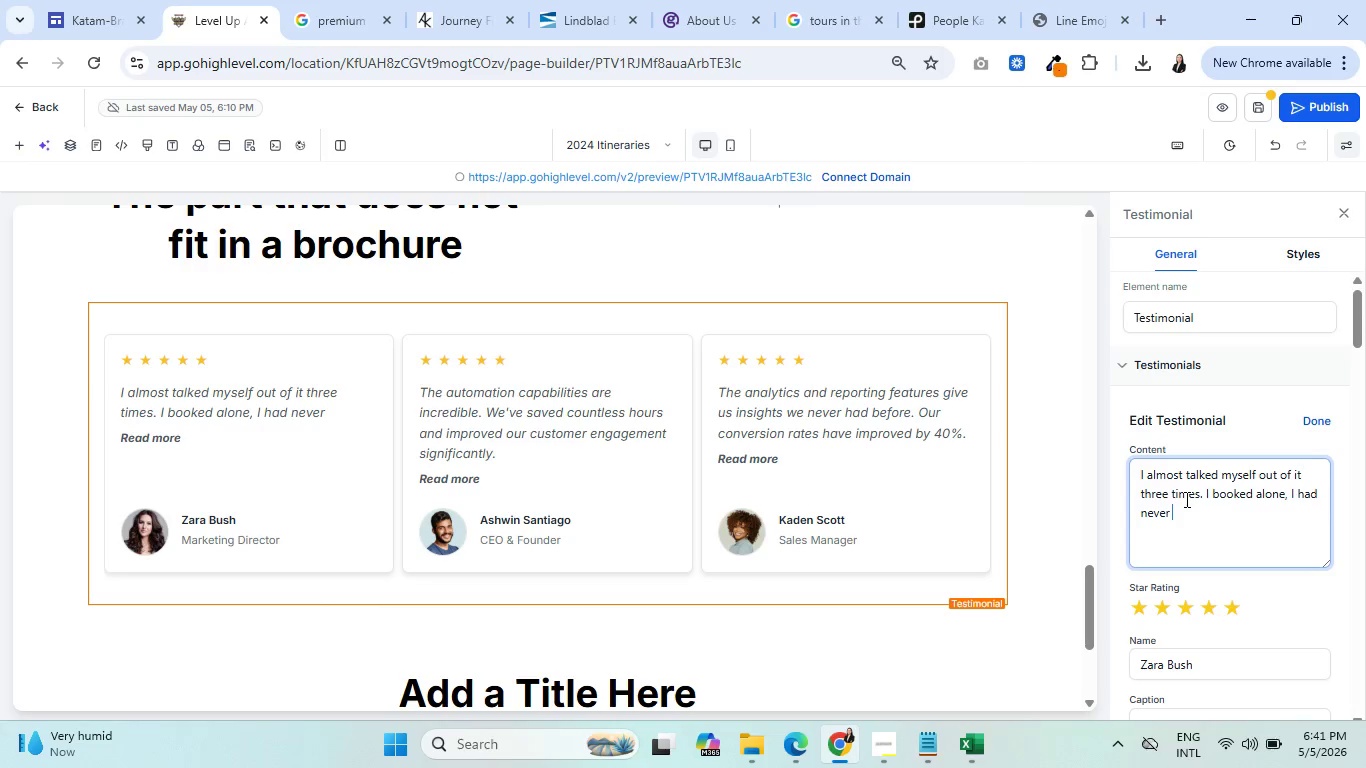 
wait(5.2)
 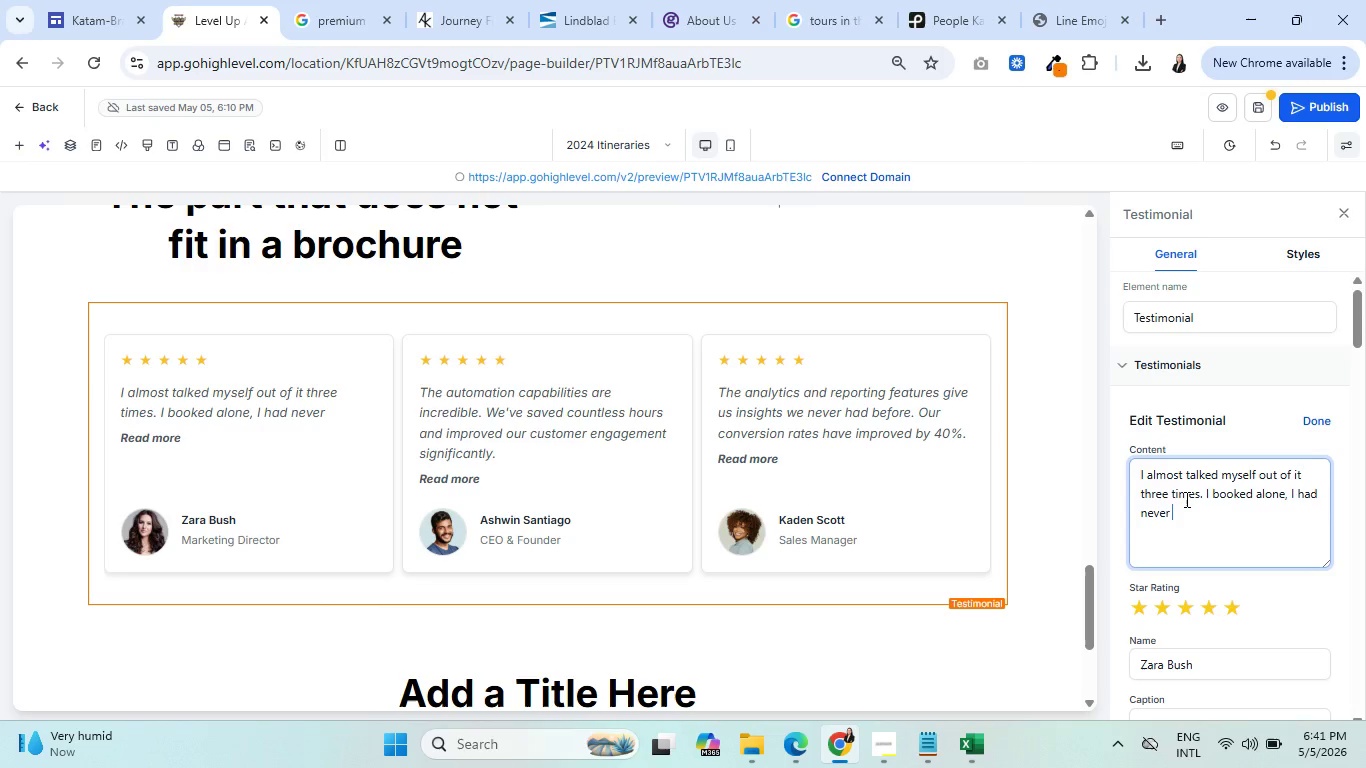 
type(done anything )
 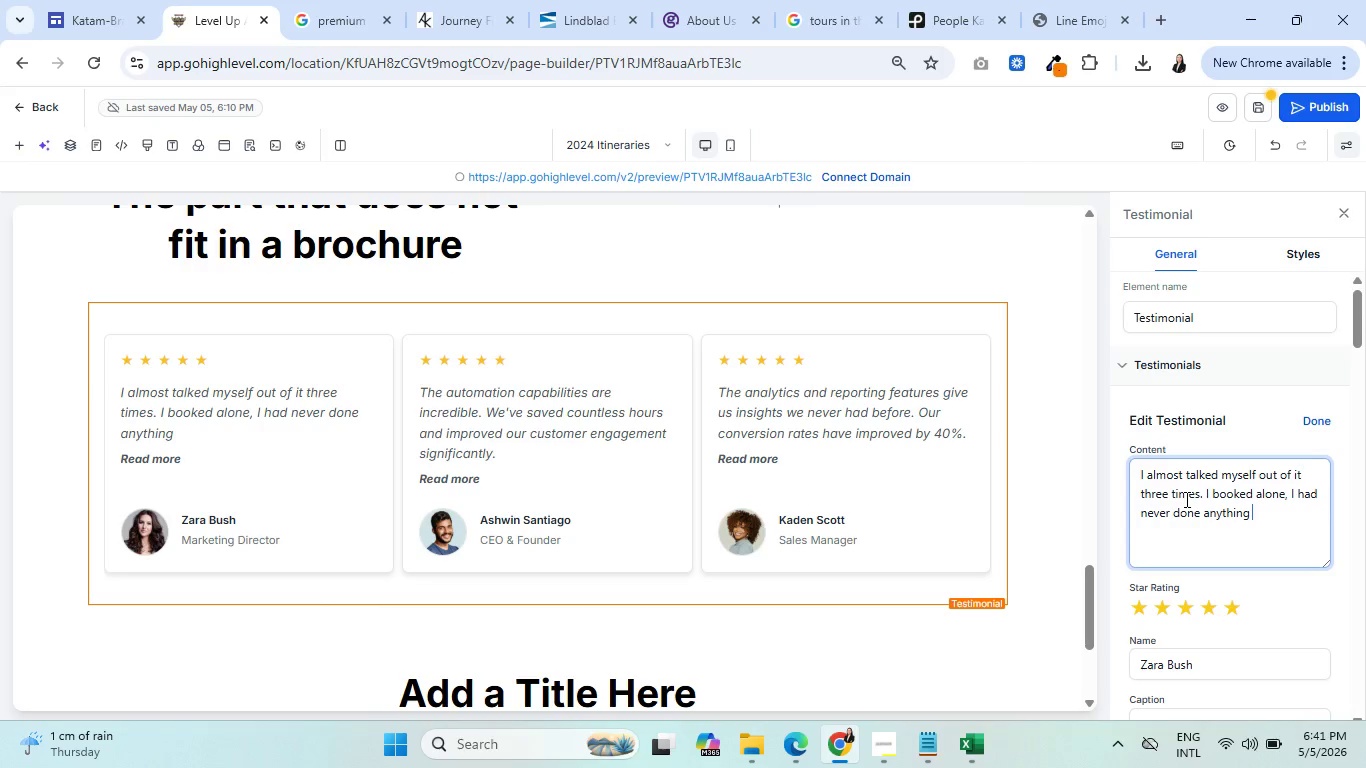 
type(like this. It was the best )
 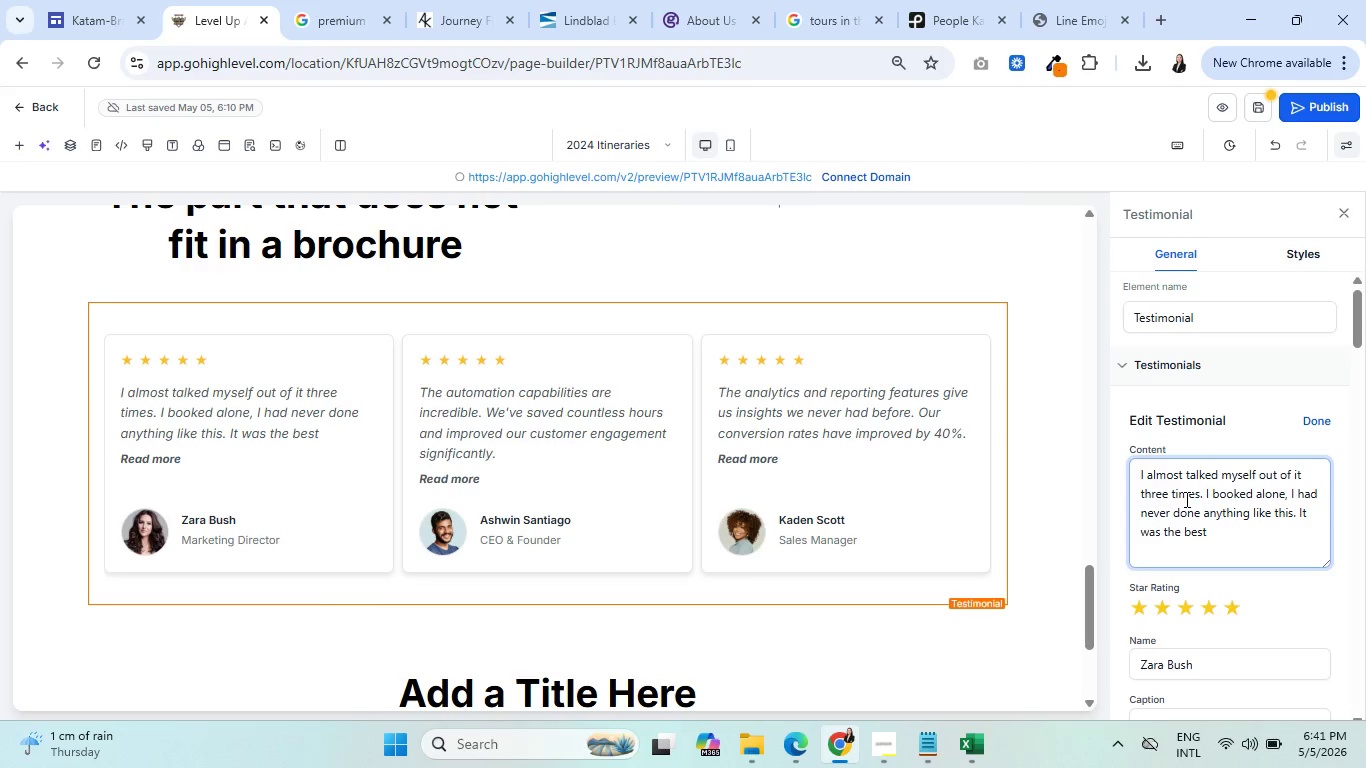 
type(h)
key(Backspace)
type(thing)
 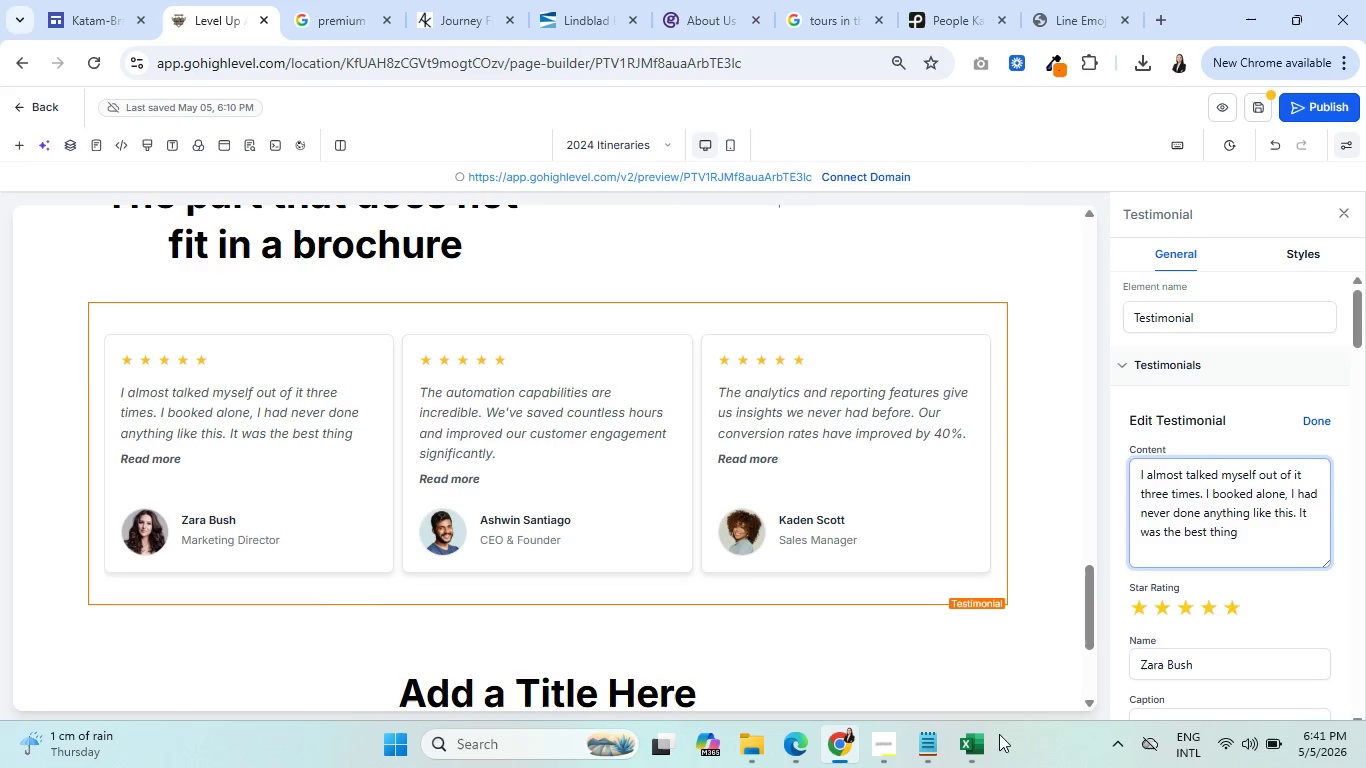 
left_click([892, 749])